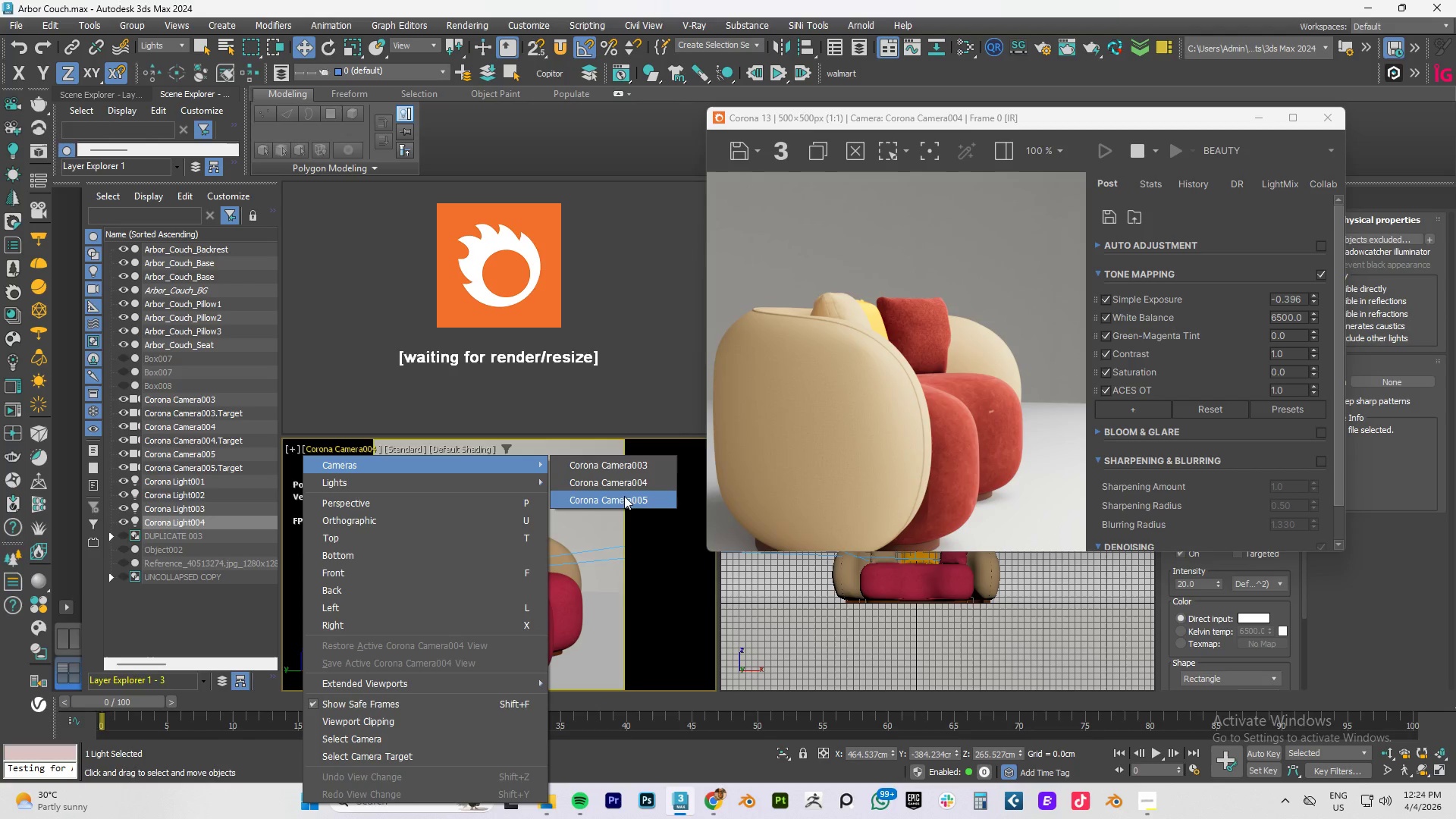 
left_click([619, 501])
 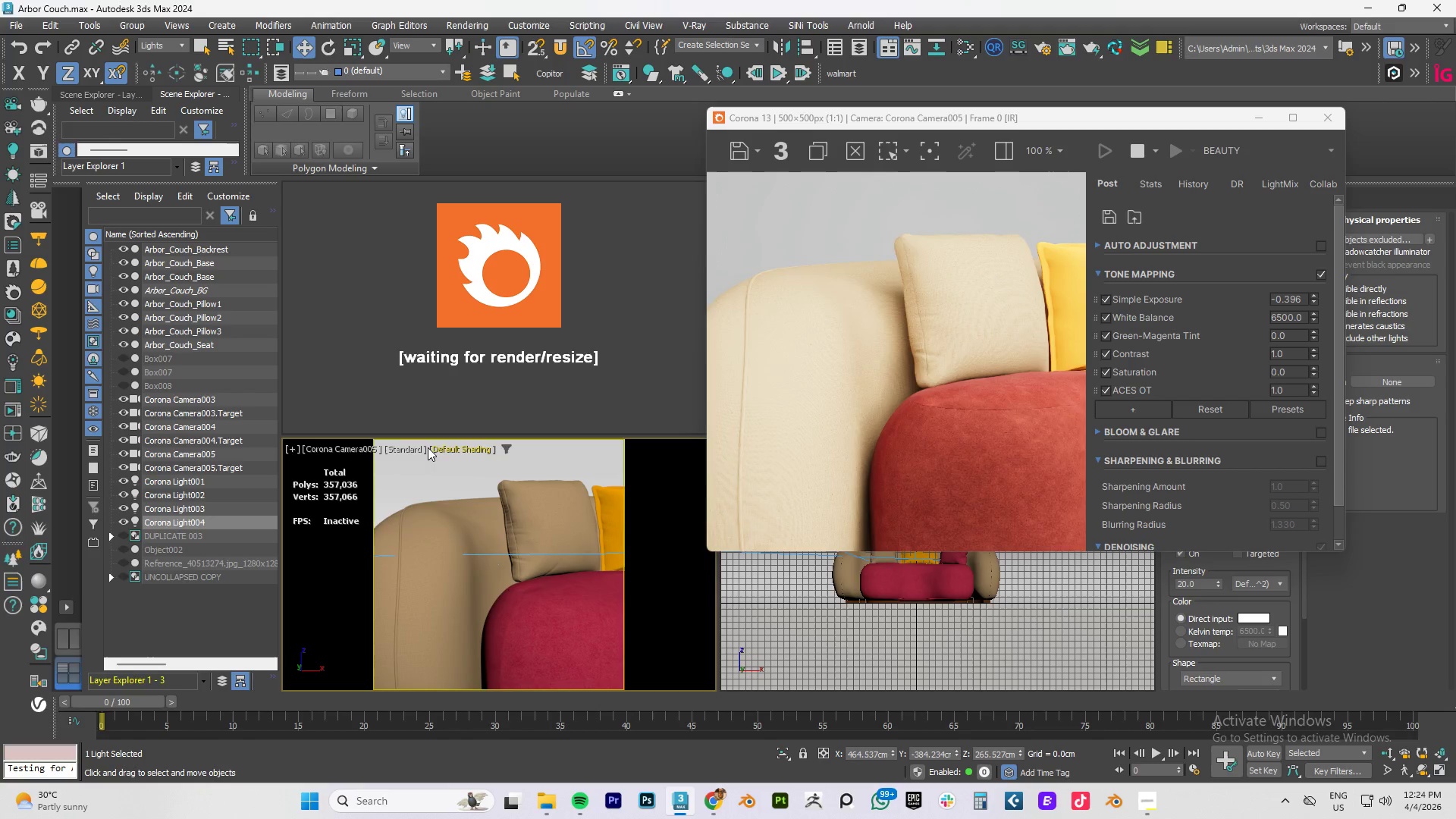 
left_click([350, 445])
 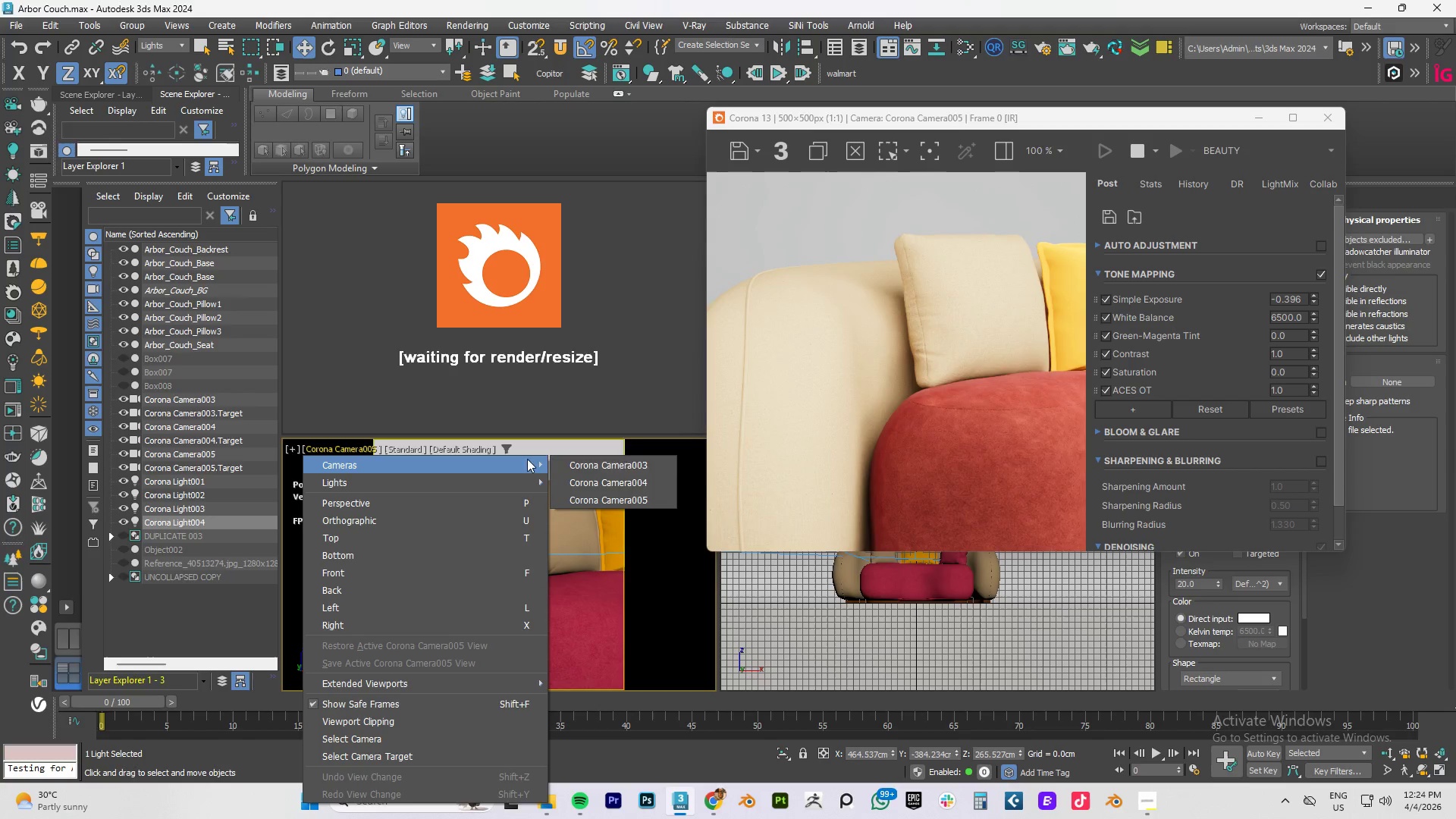 
left_click([632, 459])
 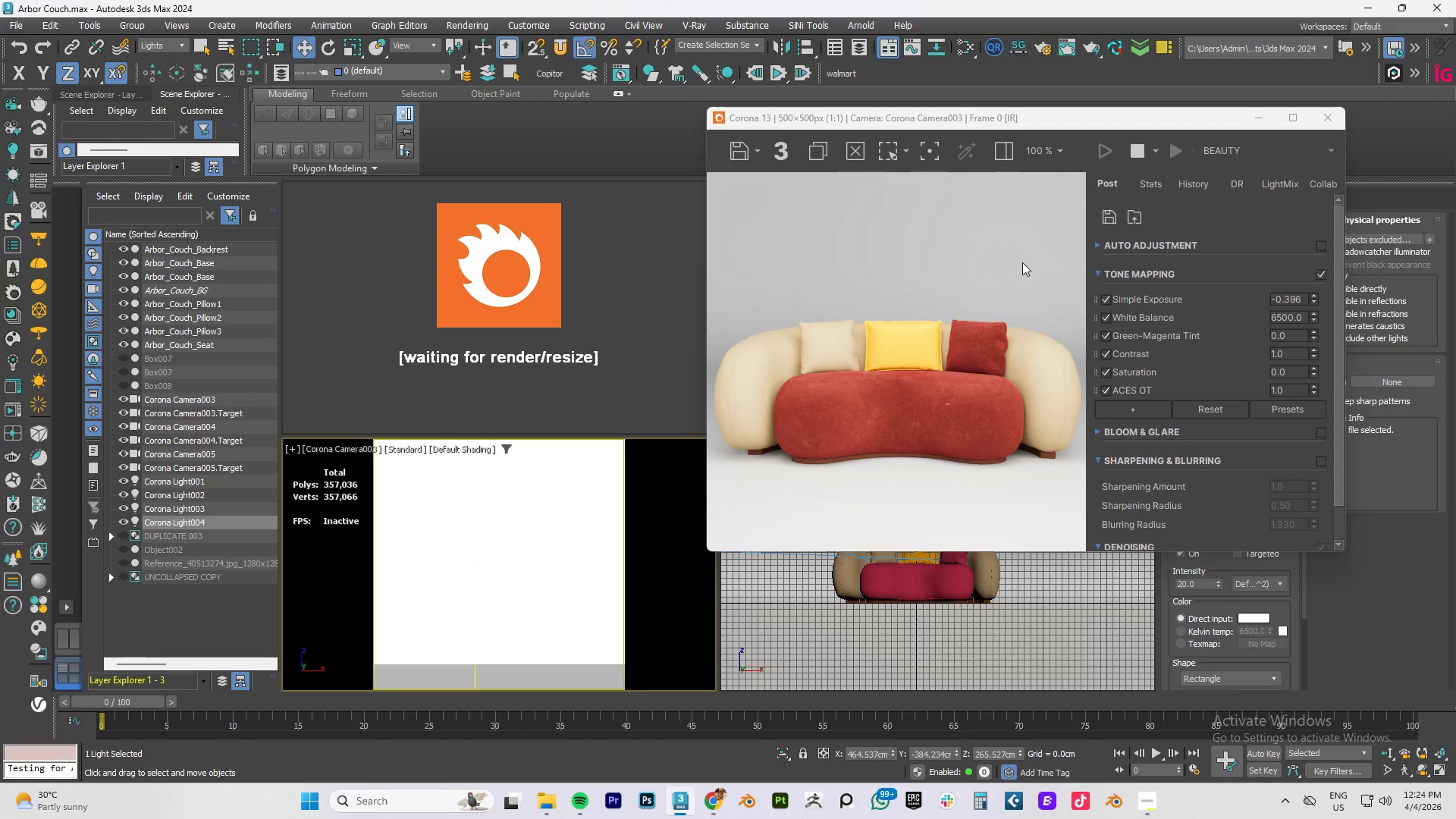 
scroll: coordinate [892, 347], scroll_direction: up, amount: 2.0
 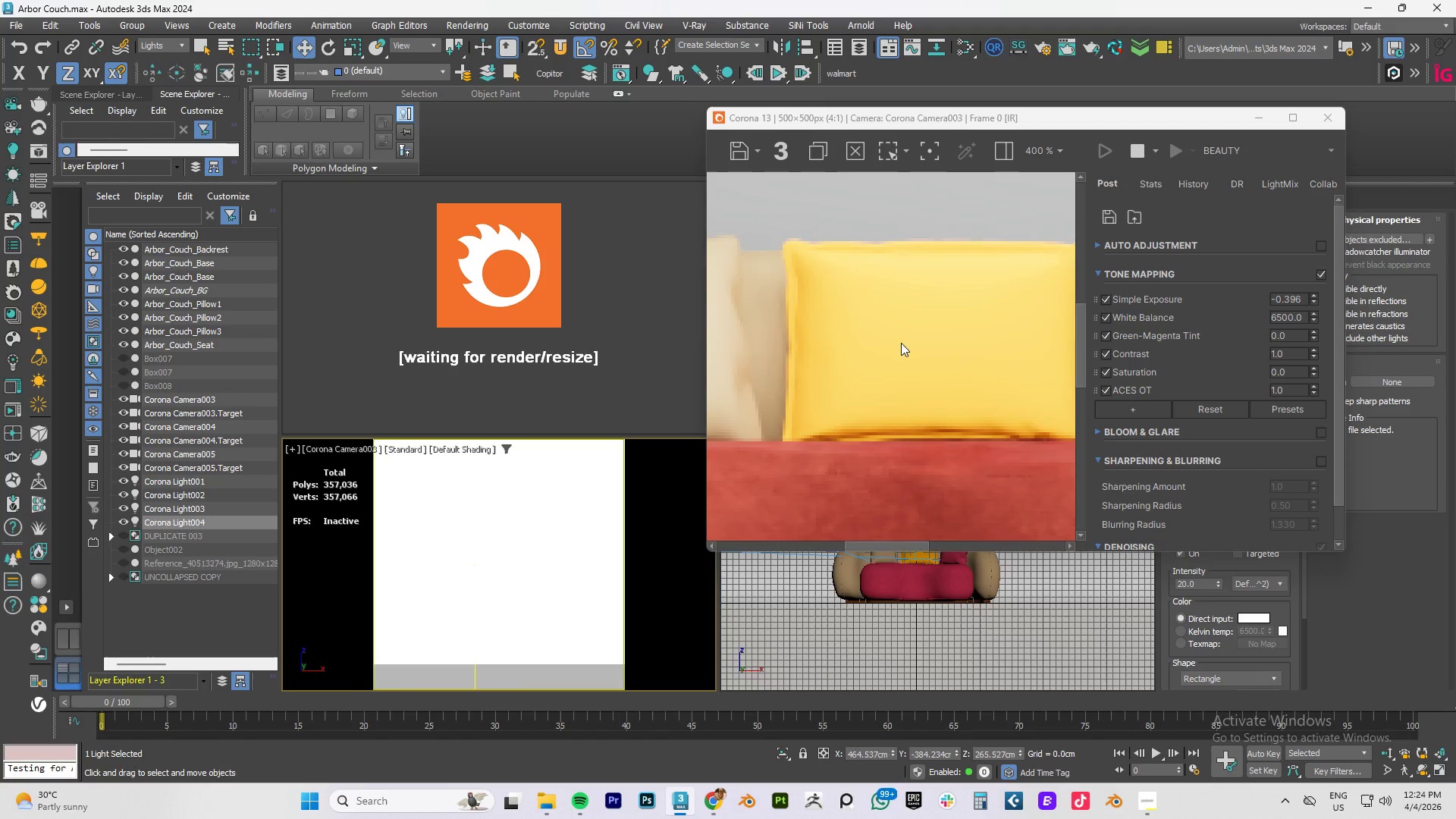 
scroll: coordinate [908, 340], scroll_direction: down, amount: 2.0
 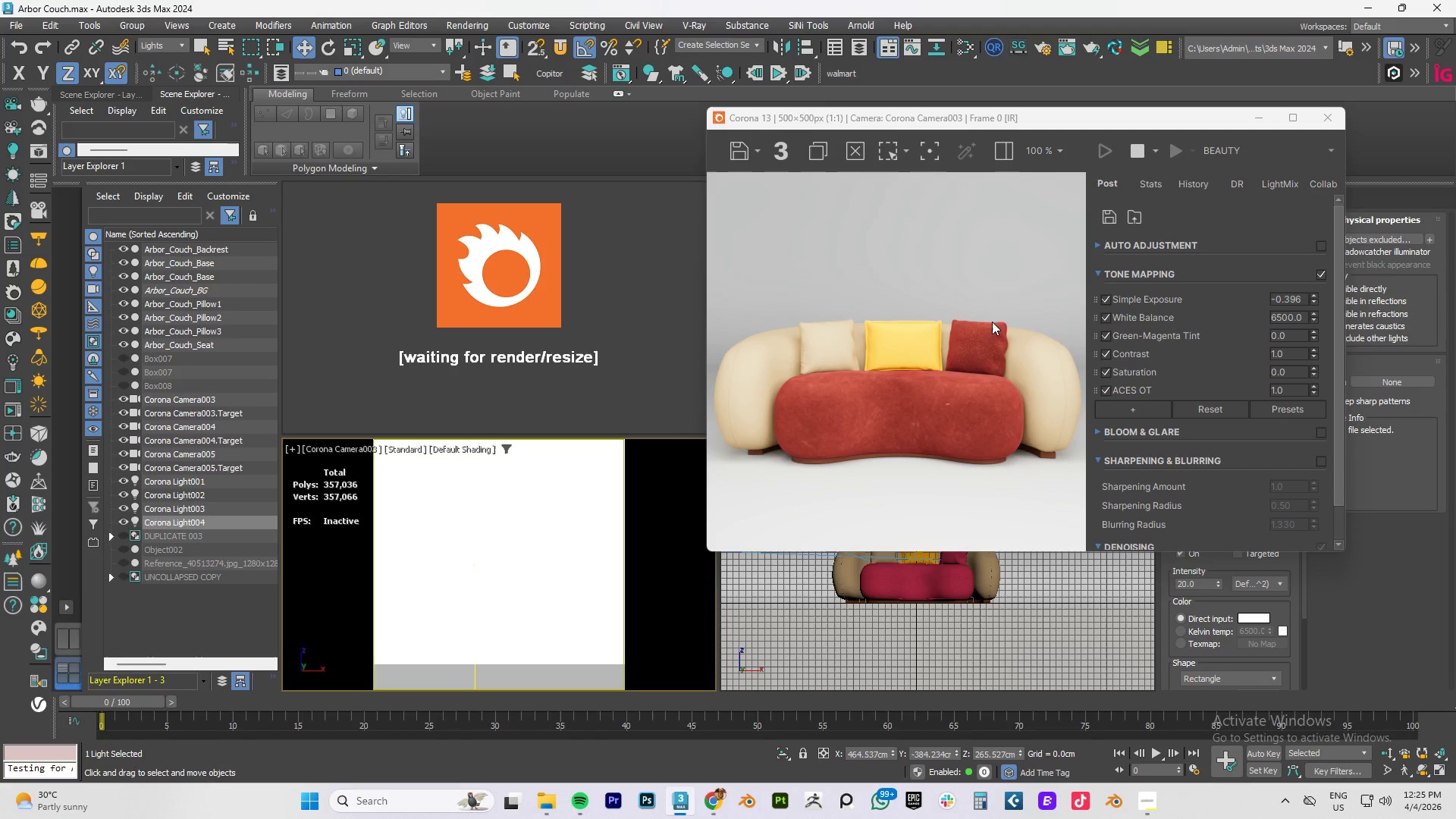 
wait(10.54)
 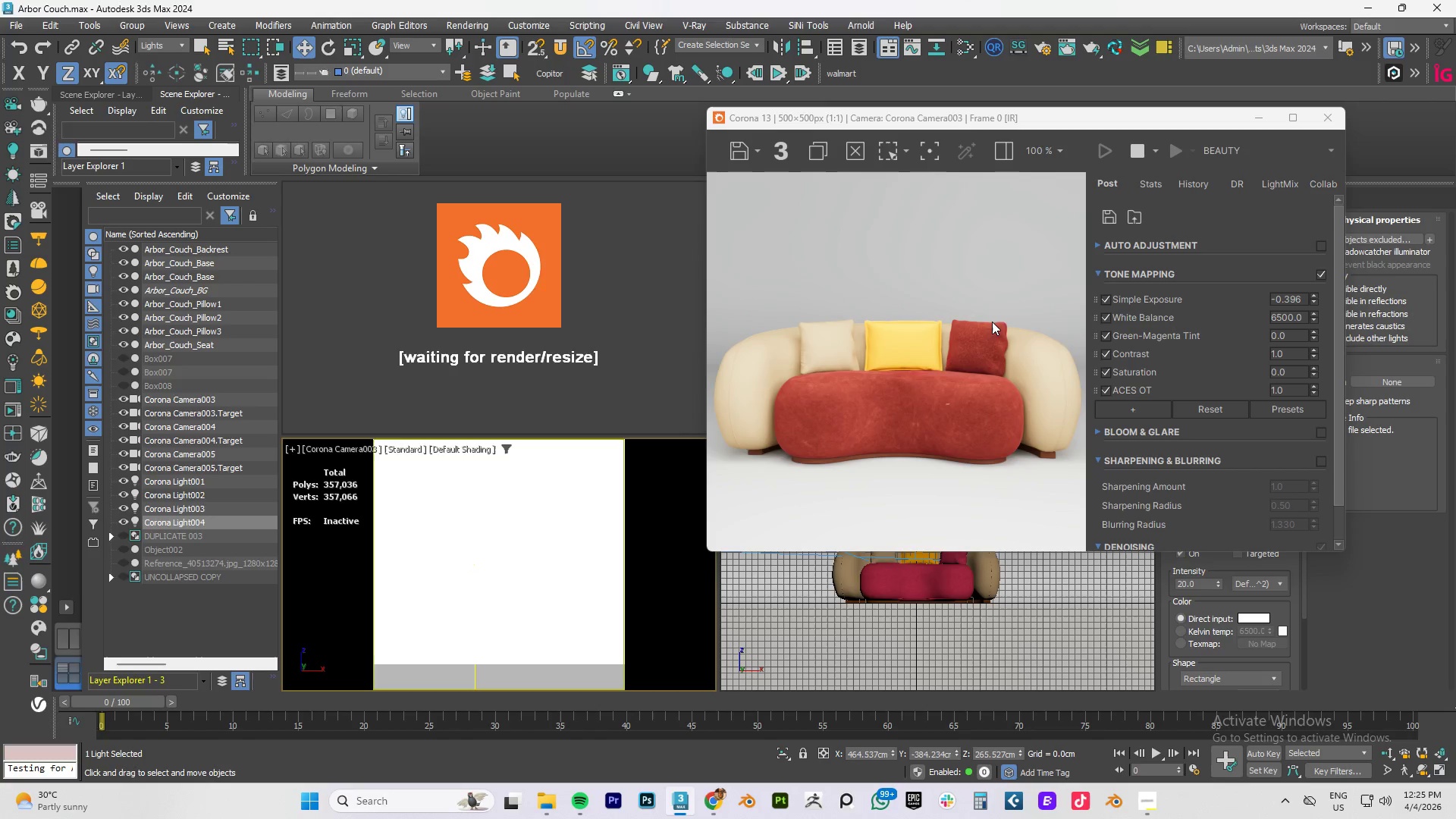 
scroll: coordinate [769, 350], scroll_direction: up, amount: 1.0
 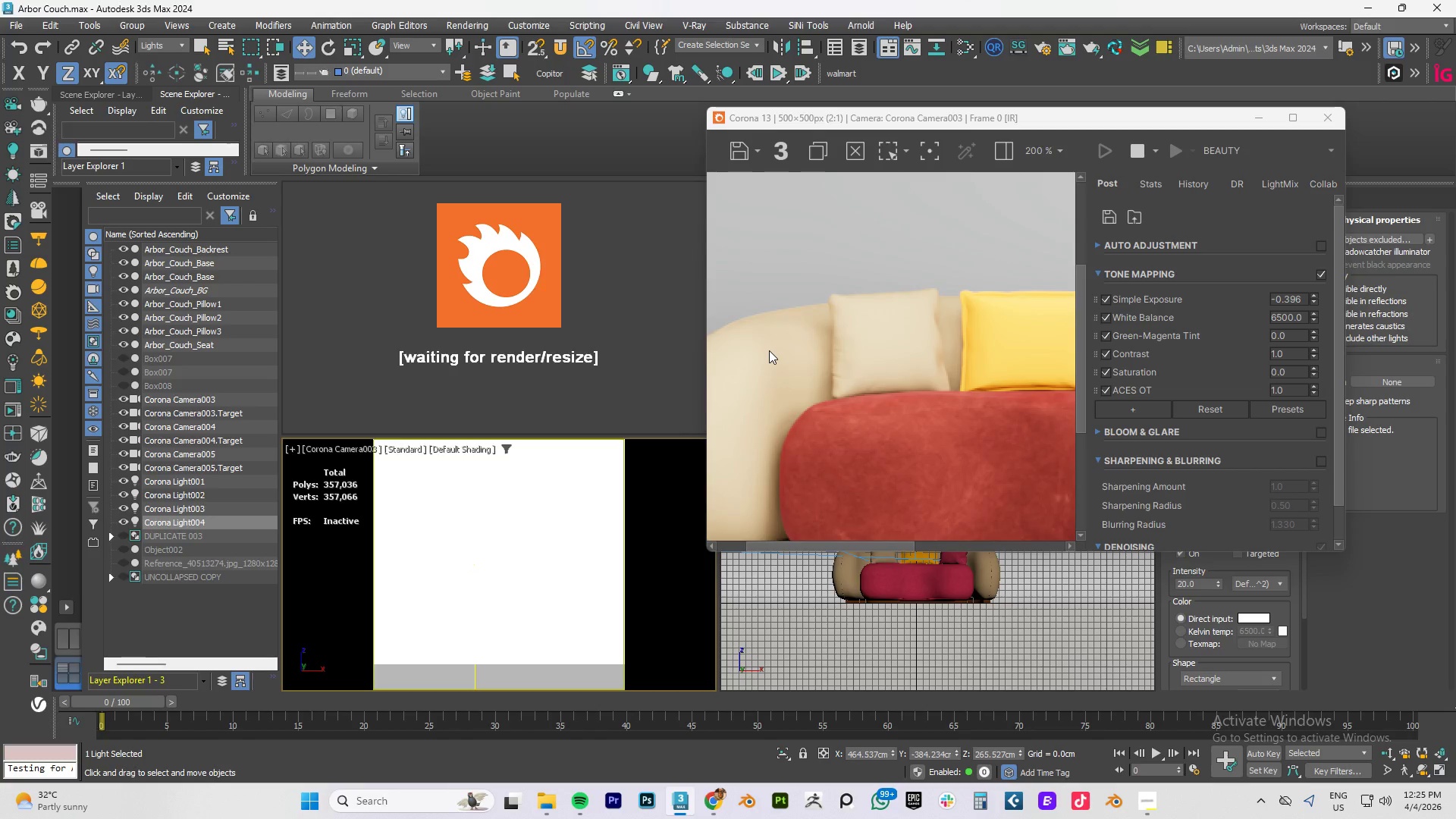 
scroll: coordinate [769, 350], scroll_direction: down, amount: 1.0
 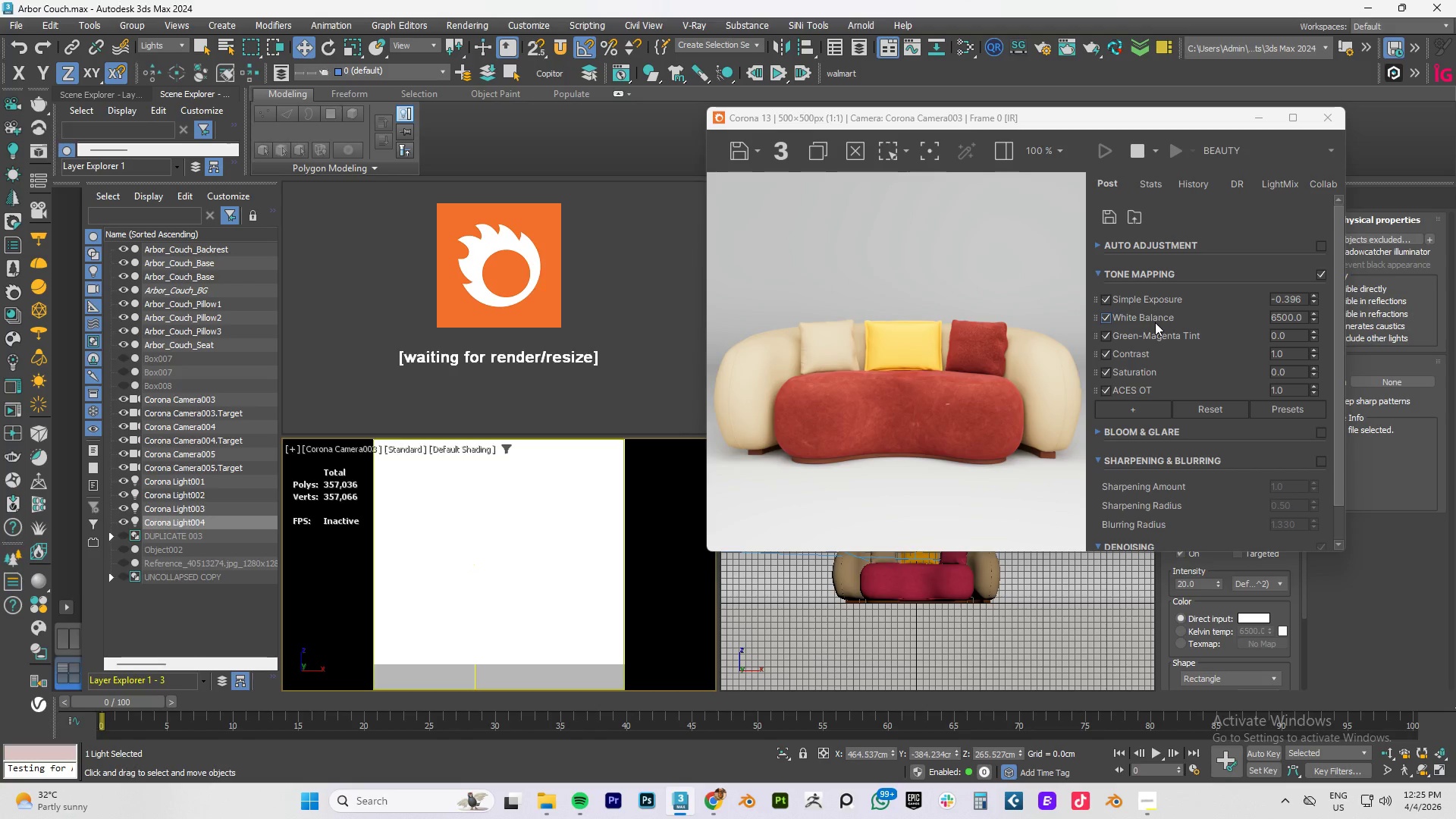 
wait(15.49)
 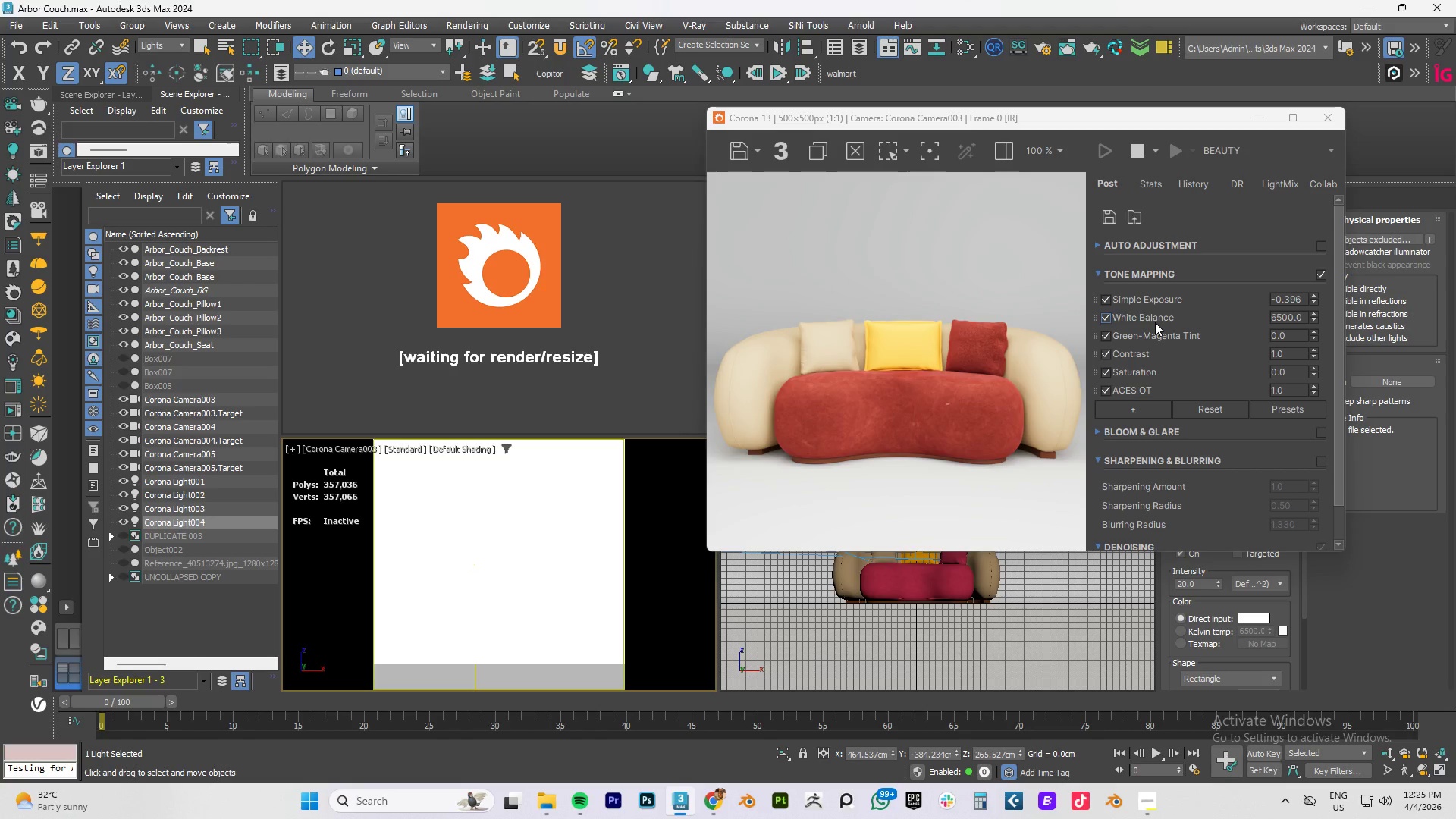 
scroll: coordinate [875, 343], scroll_direction: down, amount: 1.0
 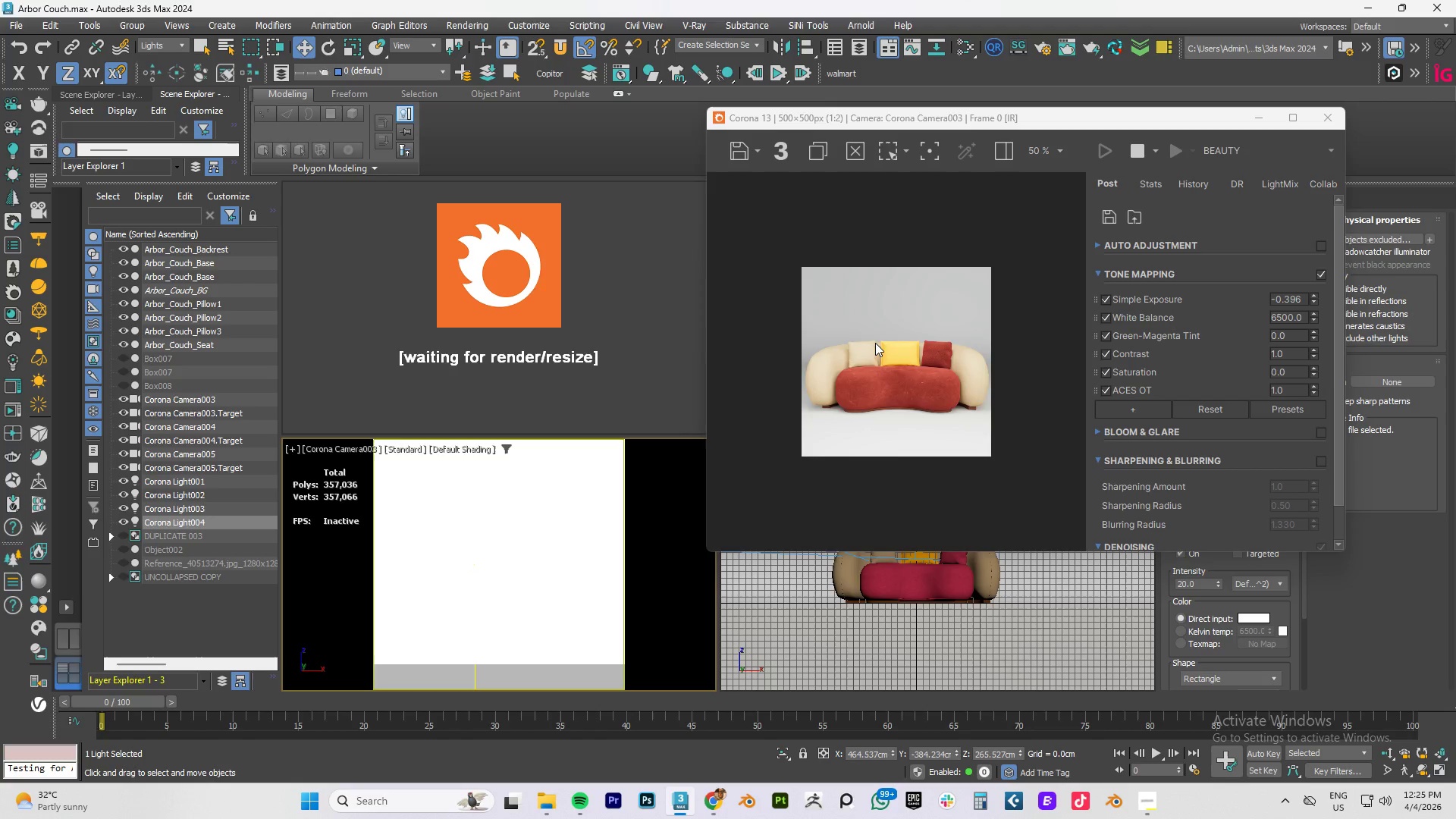 
scroll: coordinate [875, 343], scroll_direction: up, amount: 2.0
 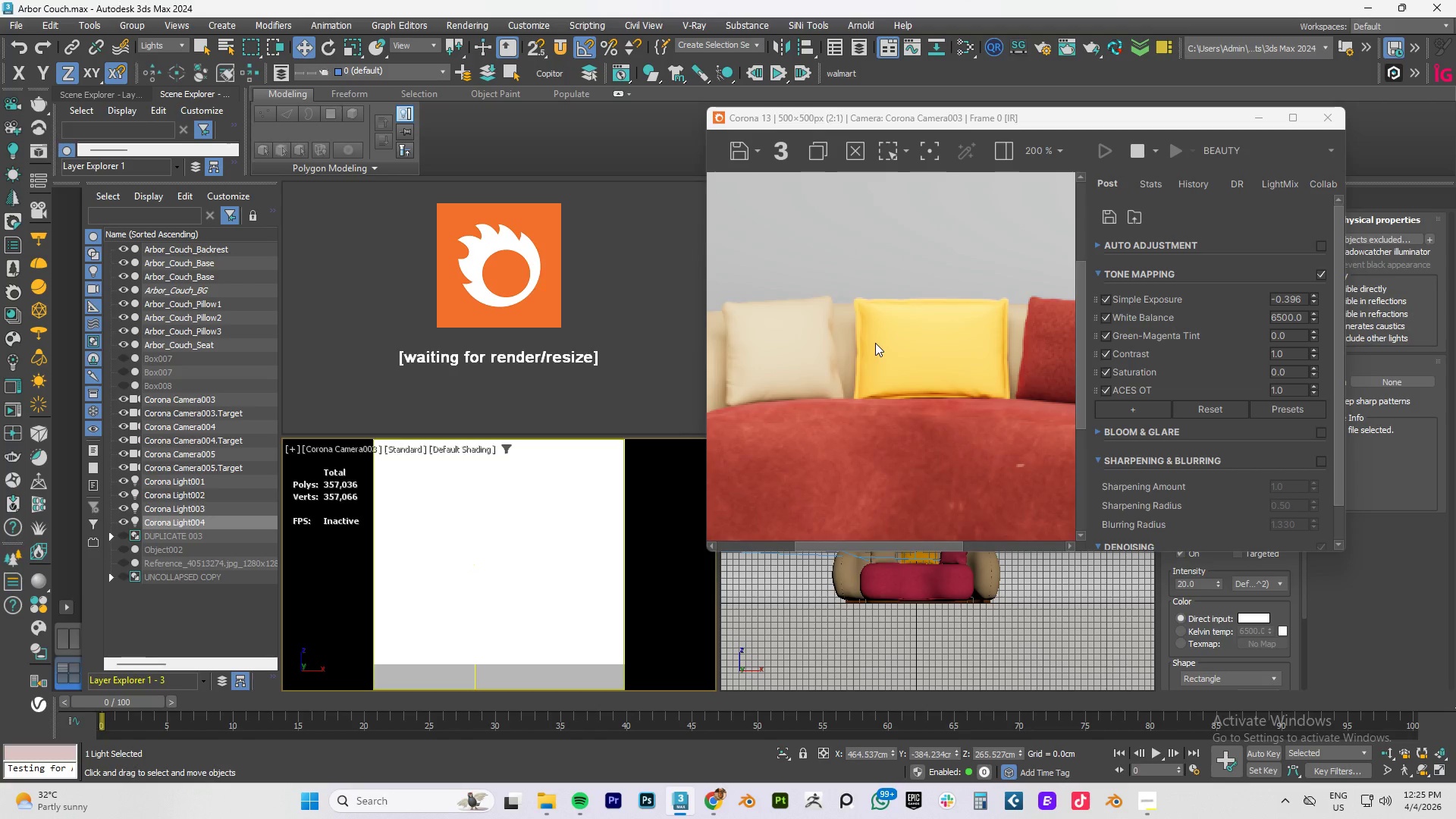 
scroll: coordinate [875, 343], scroll_direction: down, amount: 1.0
 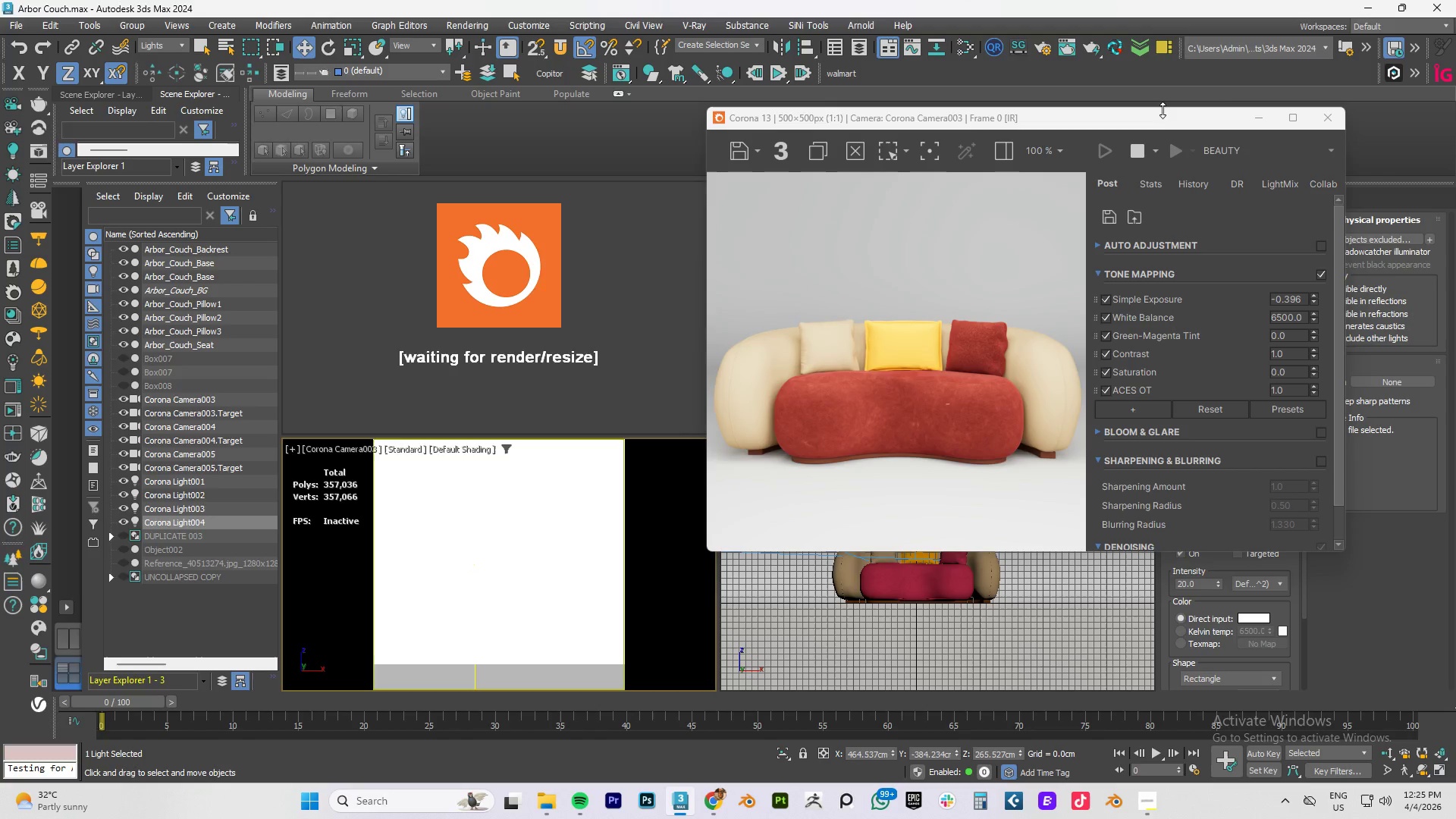 
left_click_drag(start_coordinate=[1156, 123], to_coordinate=[760, 138])
 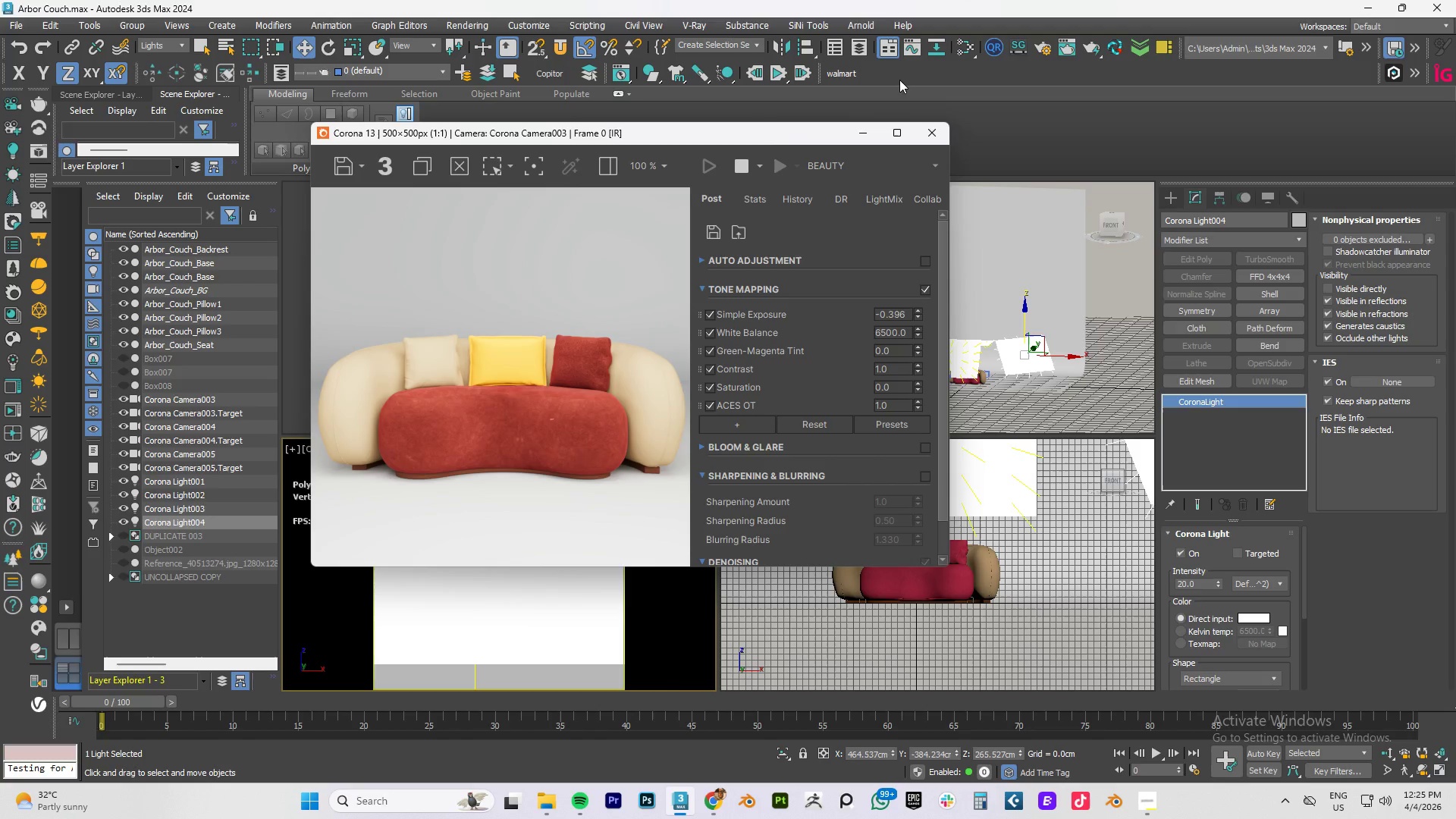 
wait(17.3)
 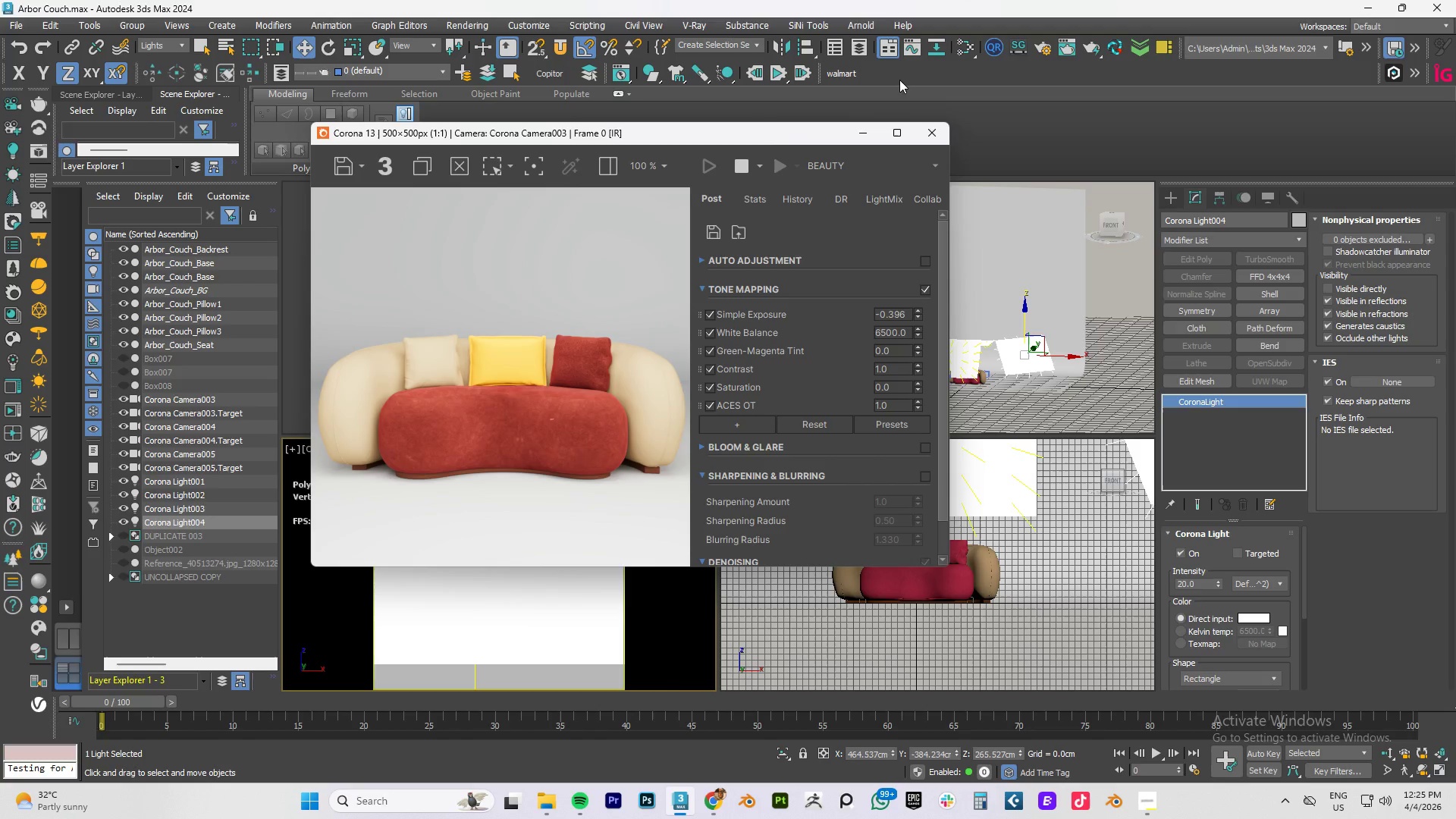 
left_click([1142, 809])